 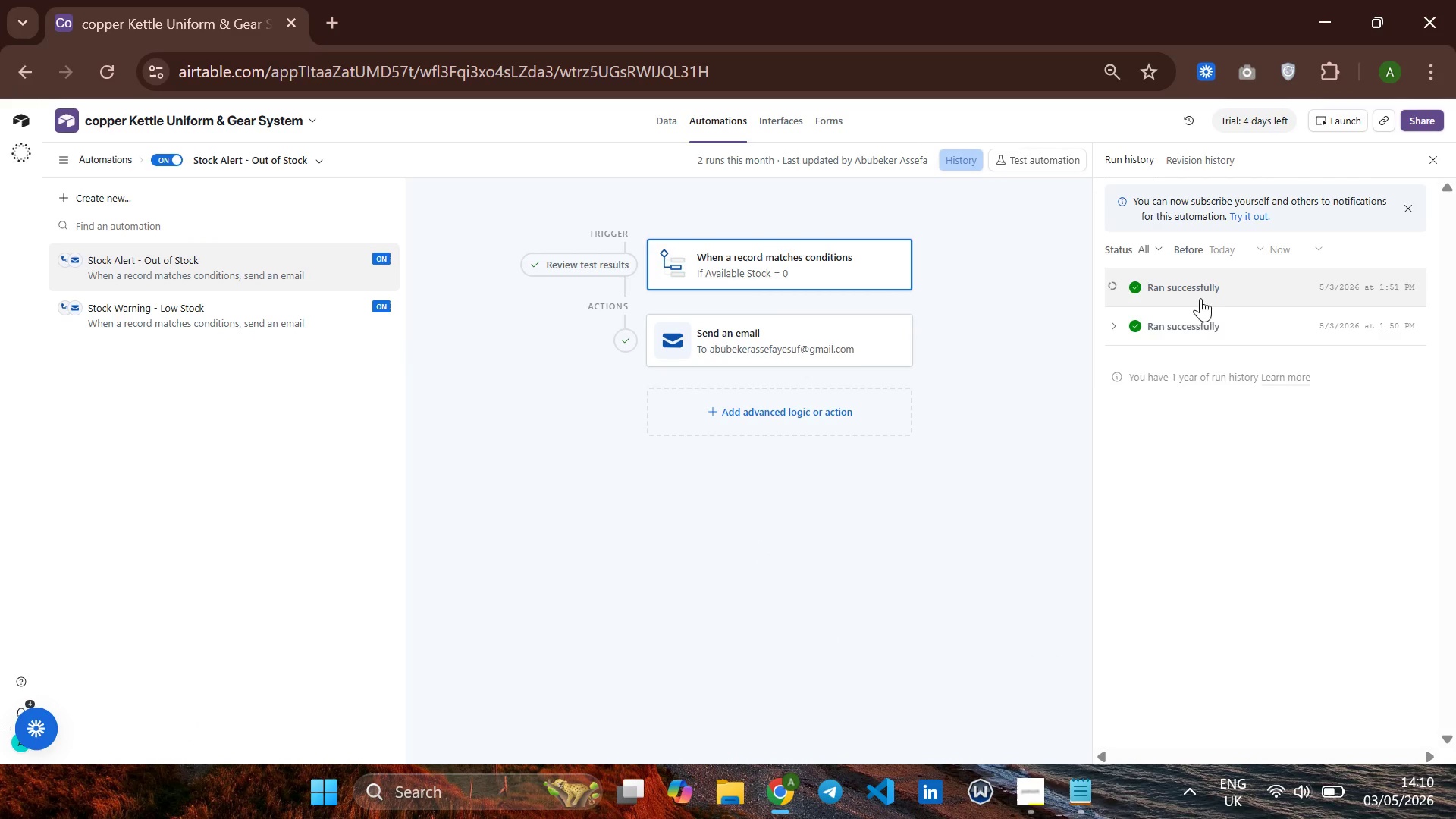 
left_click([1168, 287])
 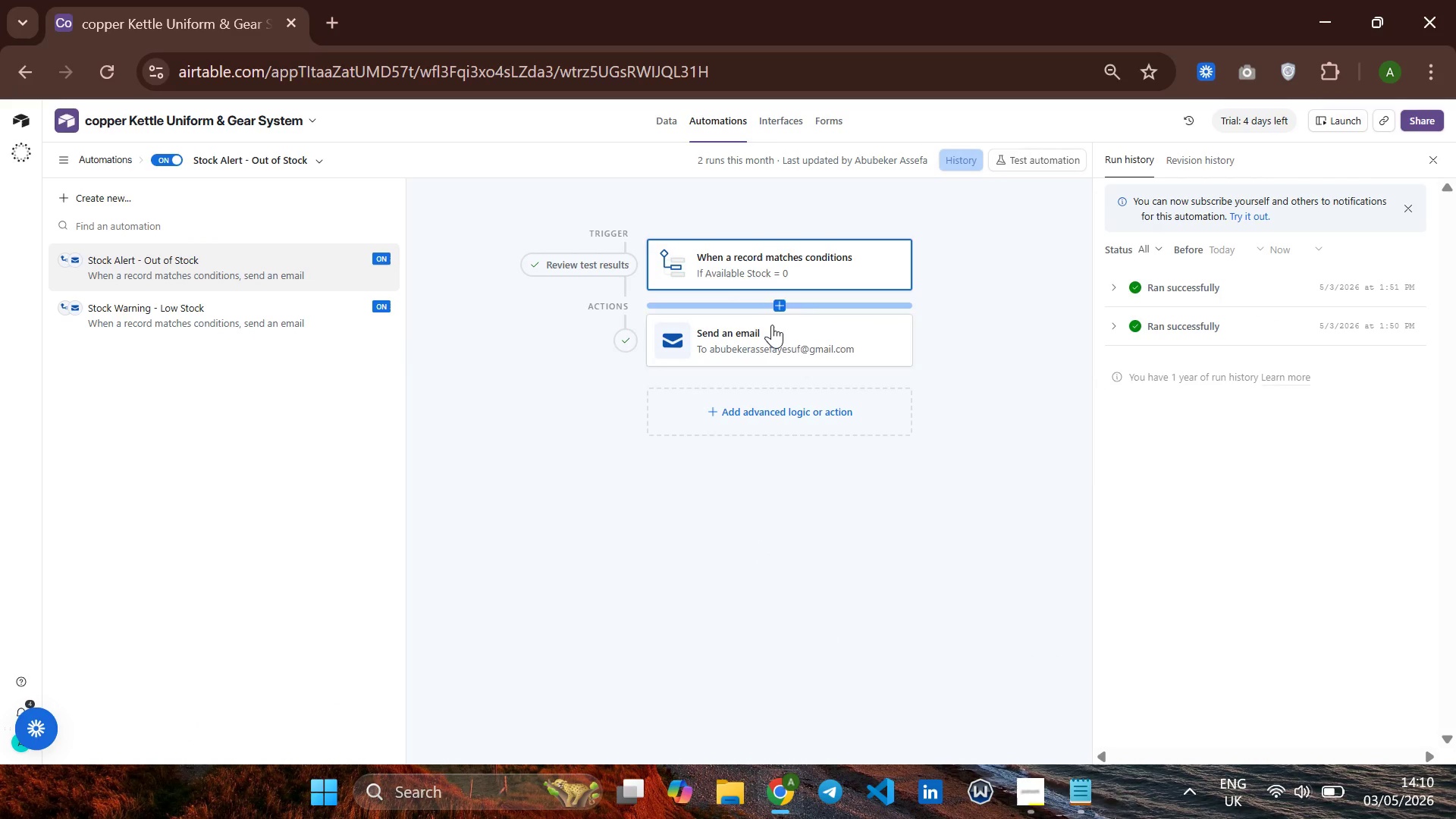 
left_click([759, 334])
 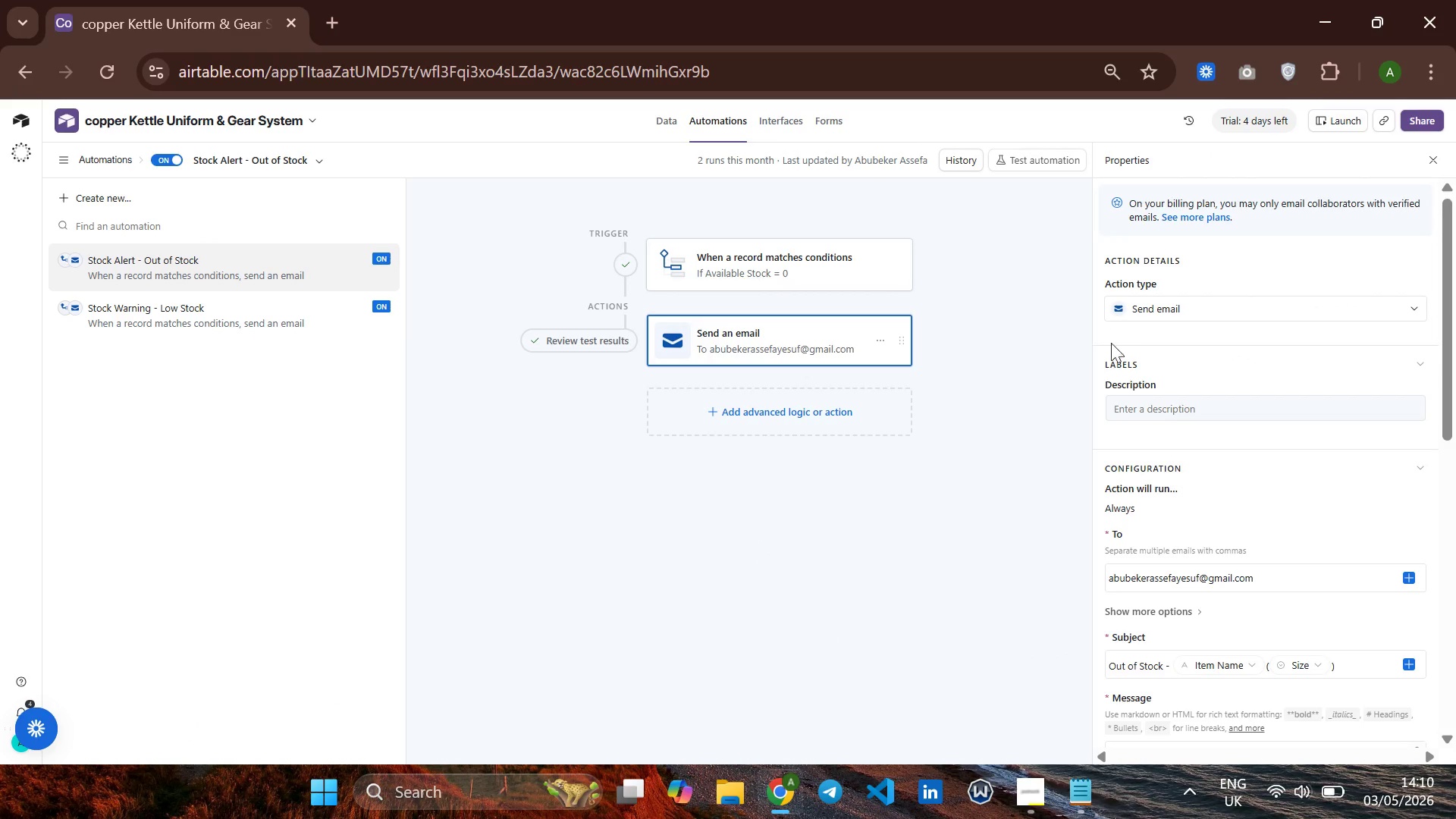 
mouse_move([1181, 384])
 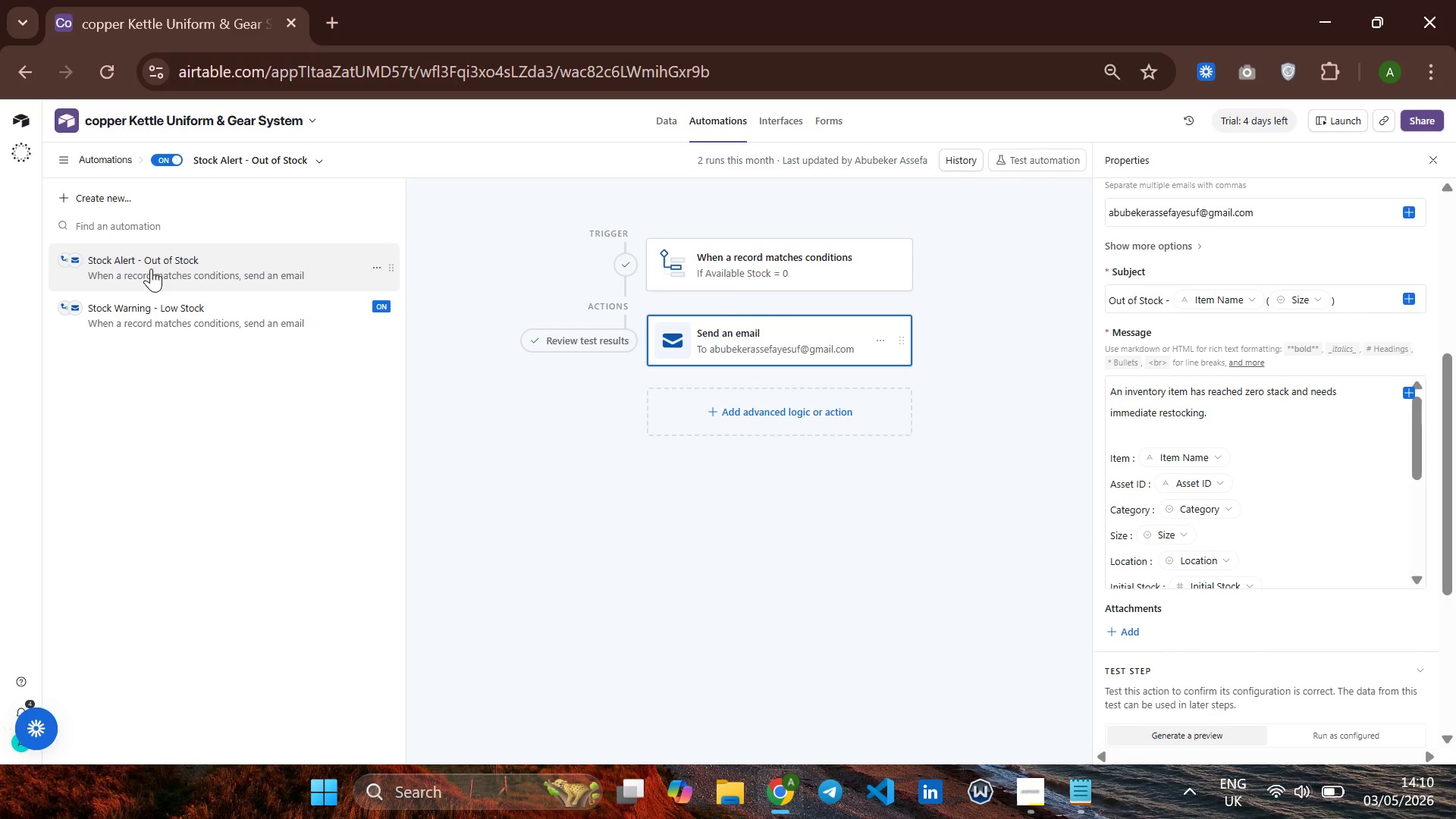 
left_click([156, 318])
 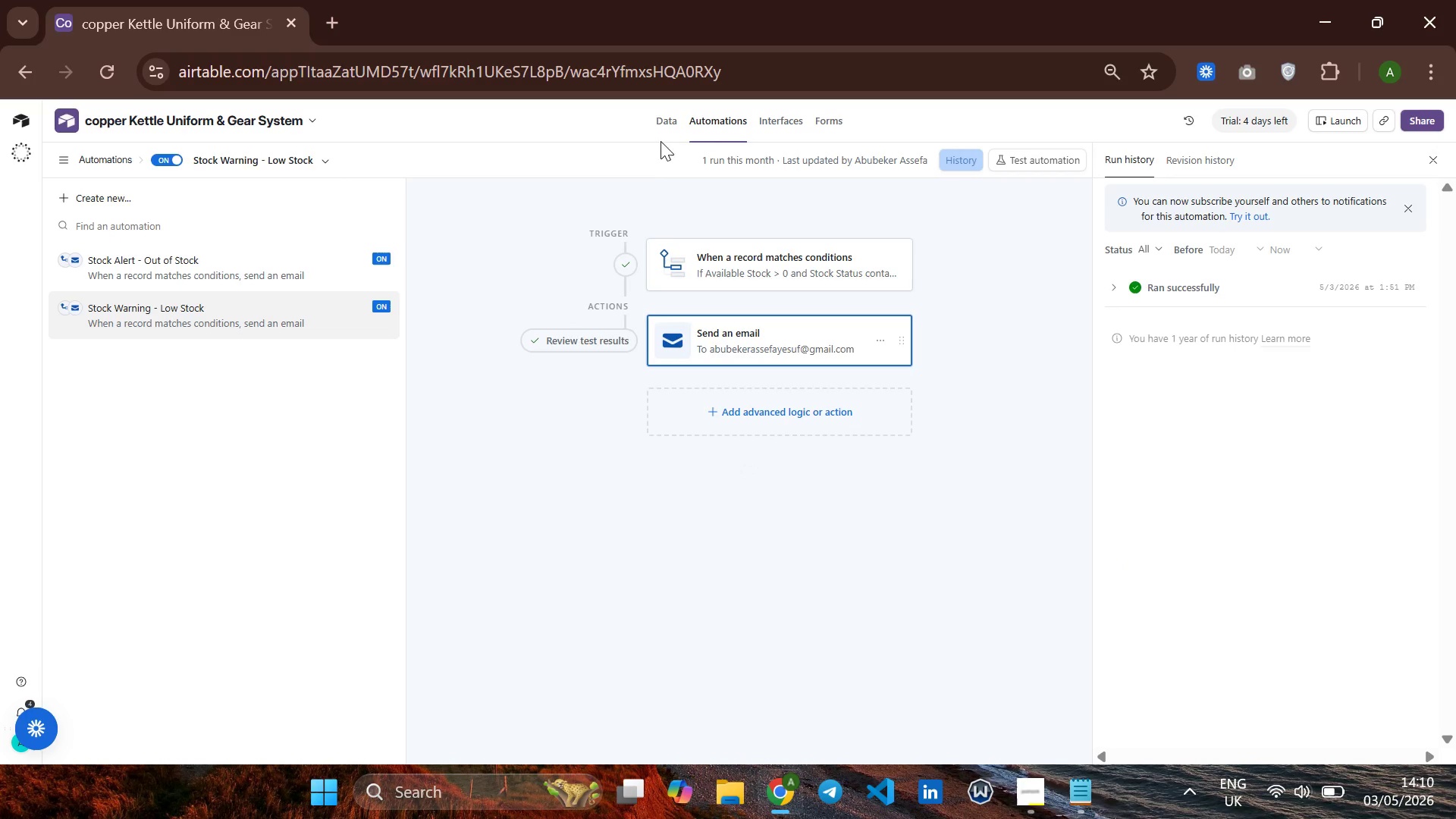 
left_click([670, 119])
 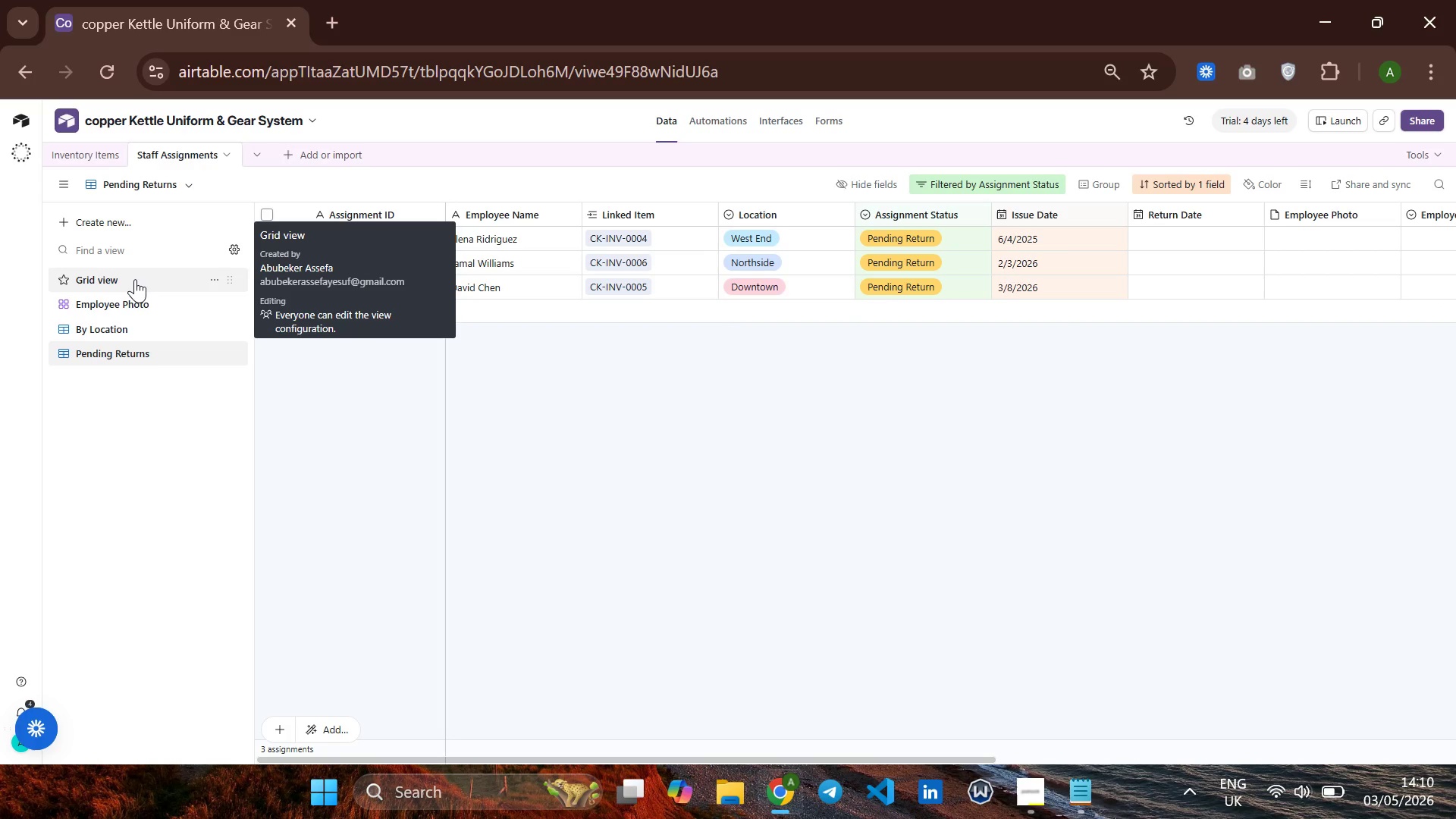 